 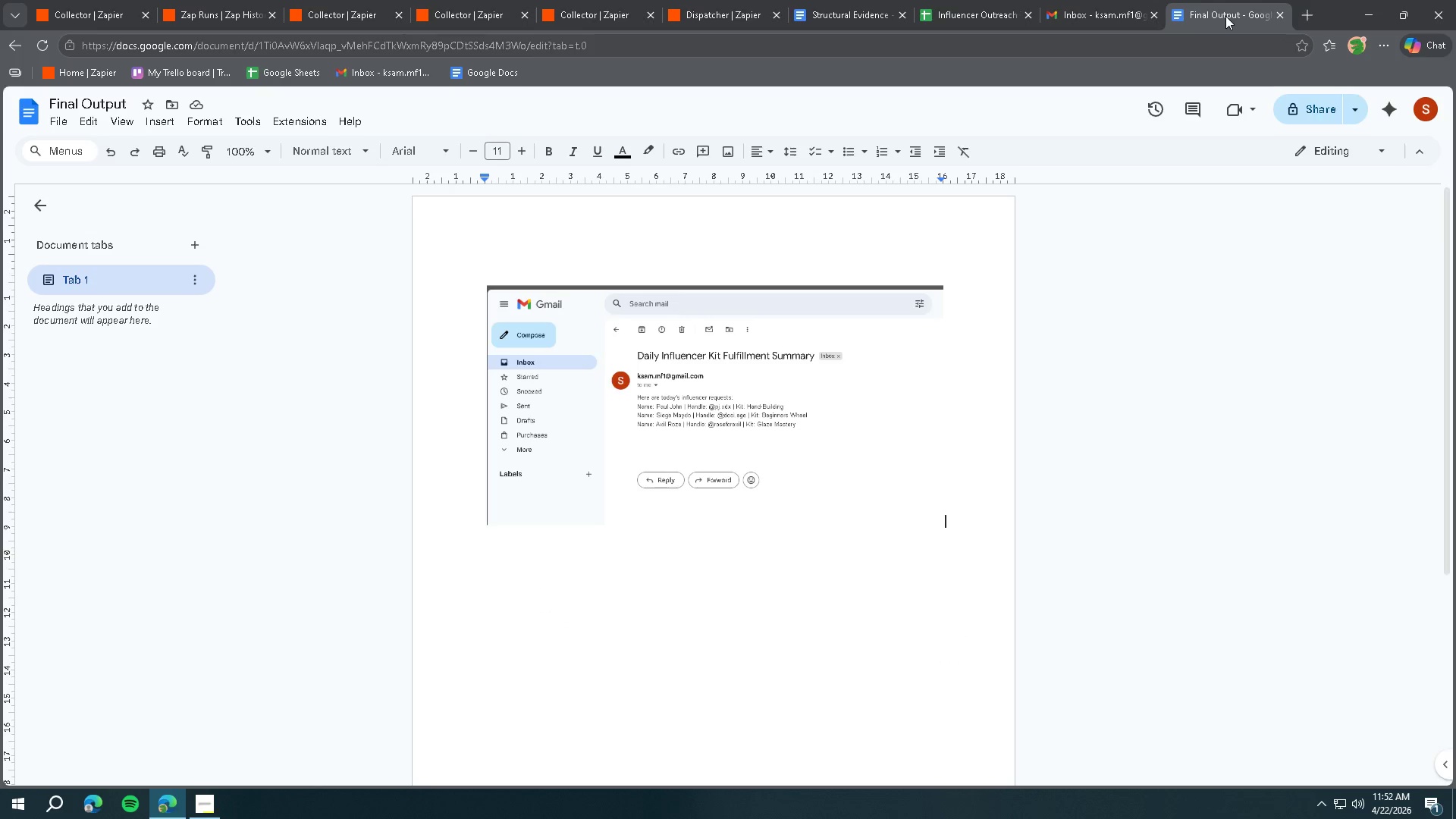 
left_click([1308, 16])
 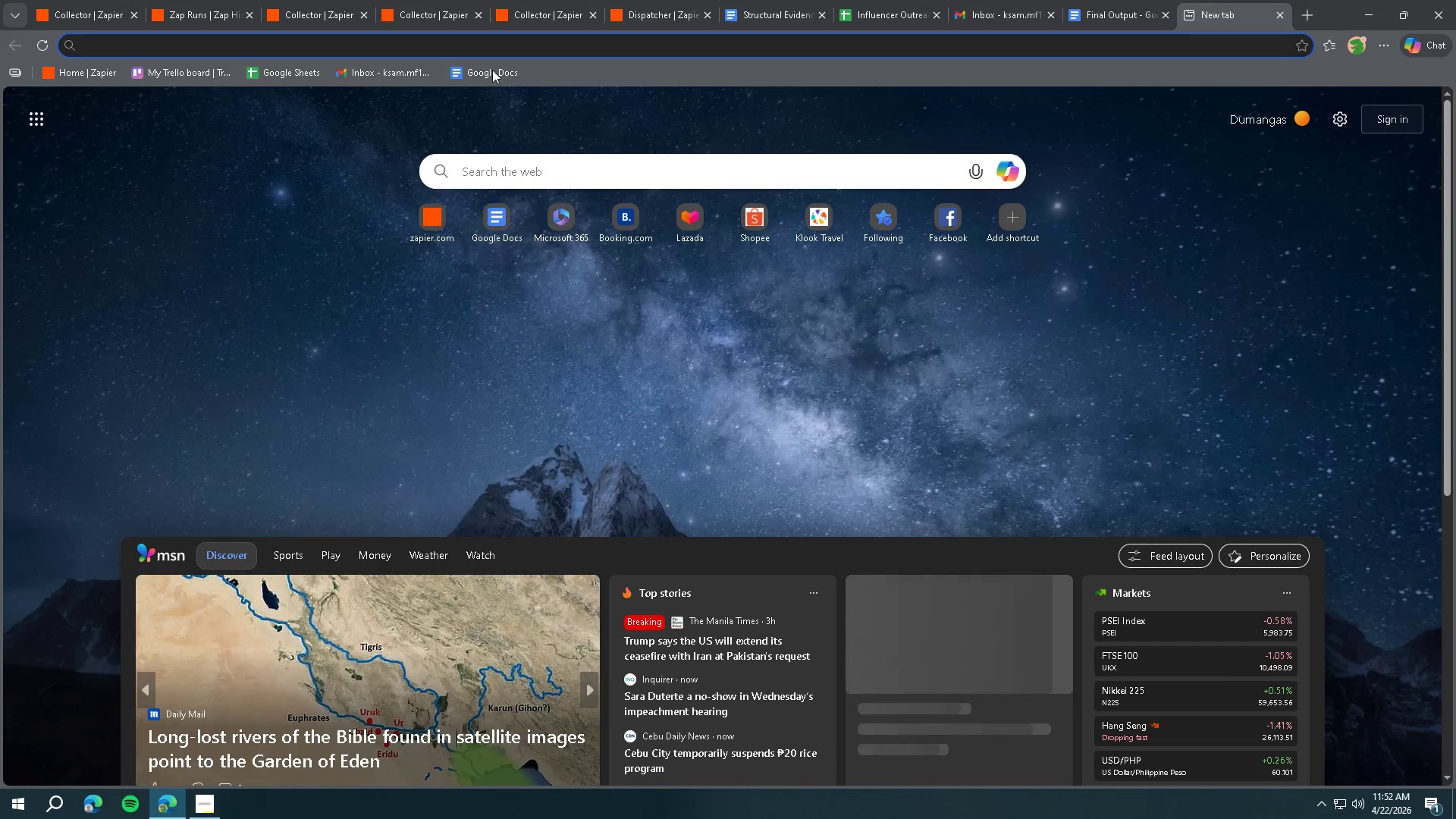 
left_click([491, 69])
 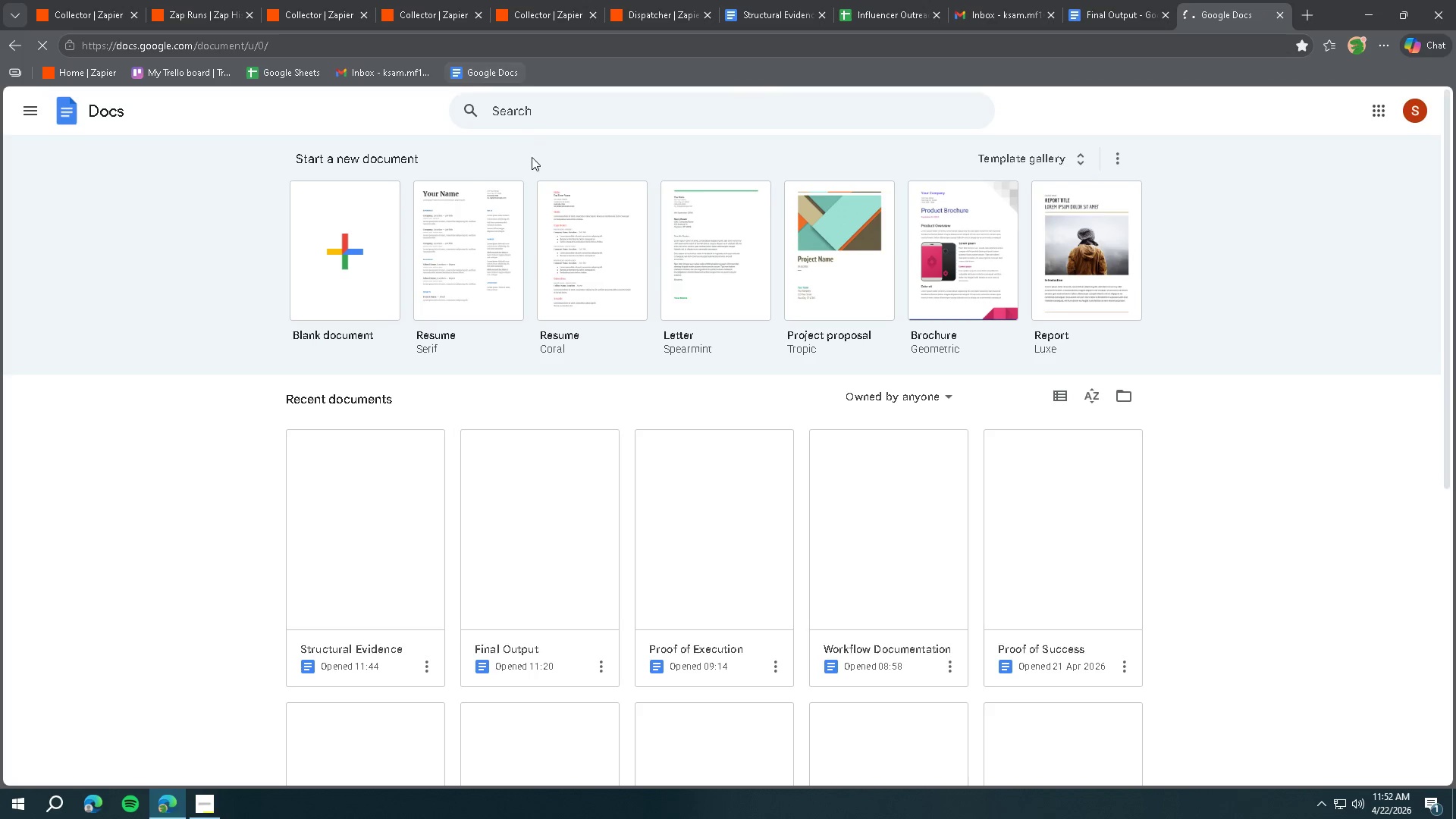 
scroll: coordinate [495, 303], scroll_direction: down, amount: 1.0
 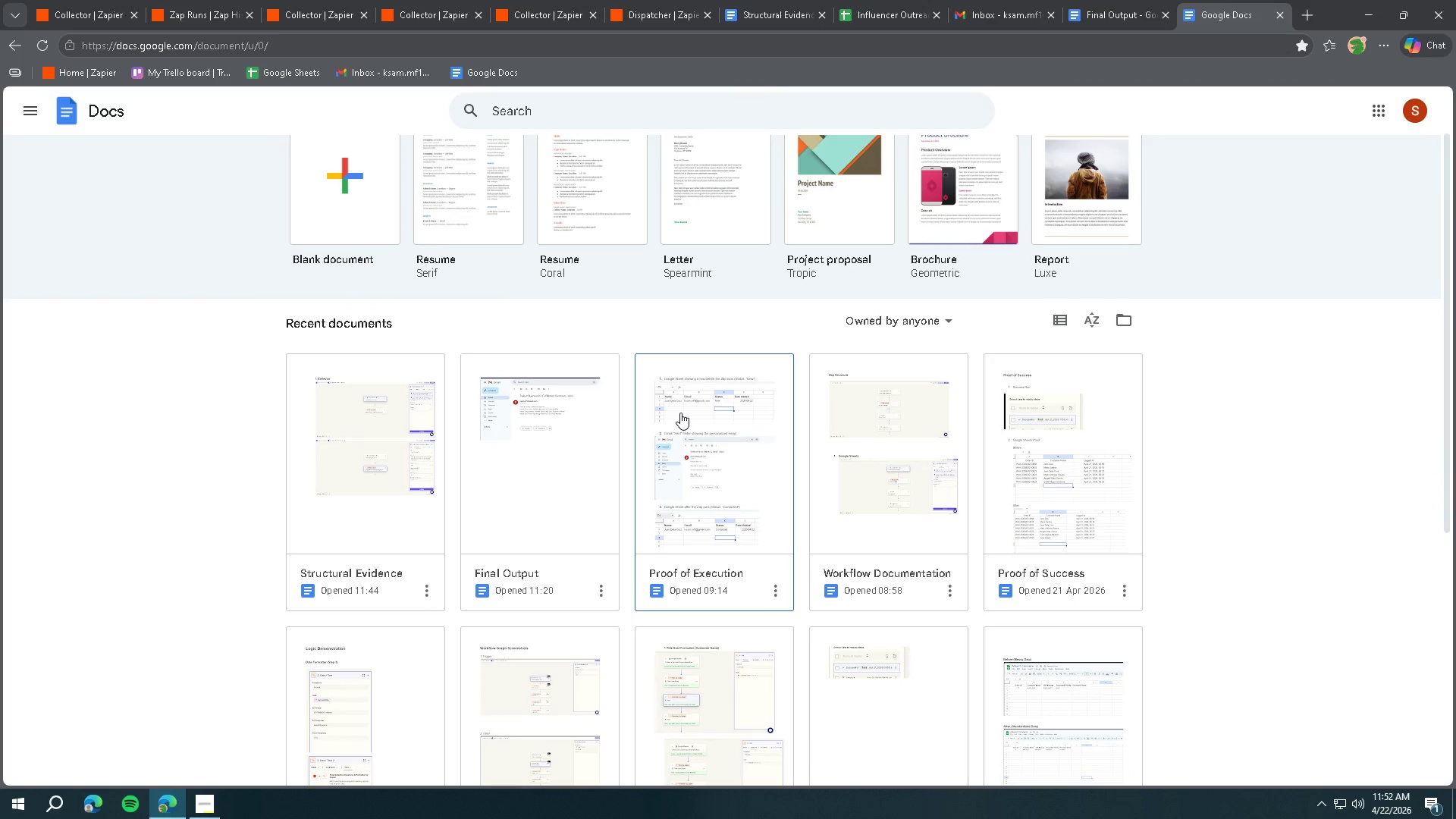 
scroll: coordinate [675, 473], scroll_direction: up, amount: 4.0
 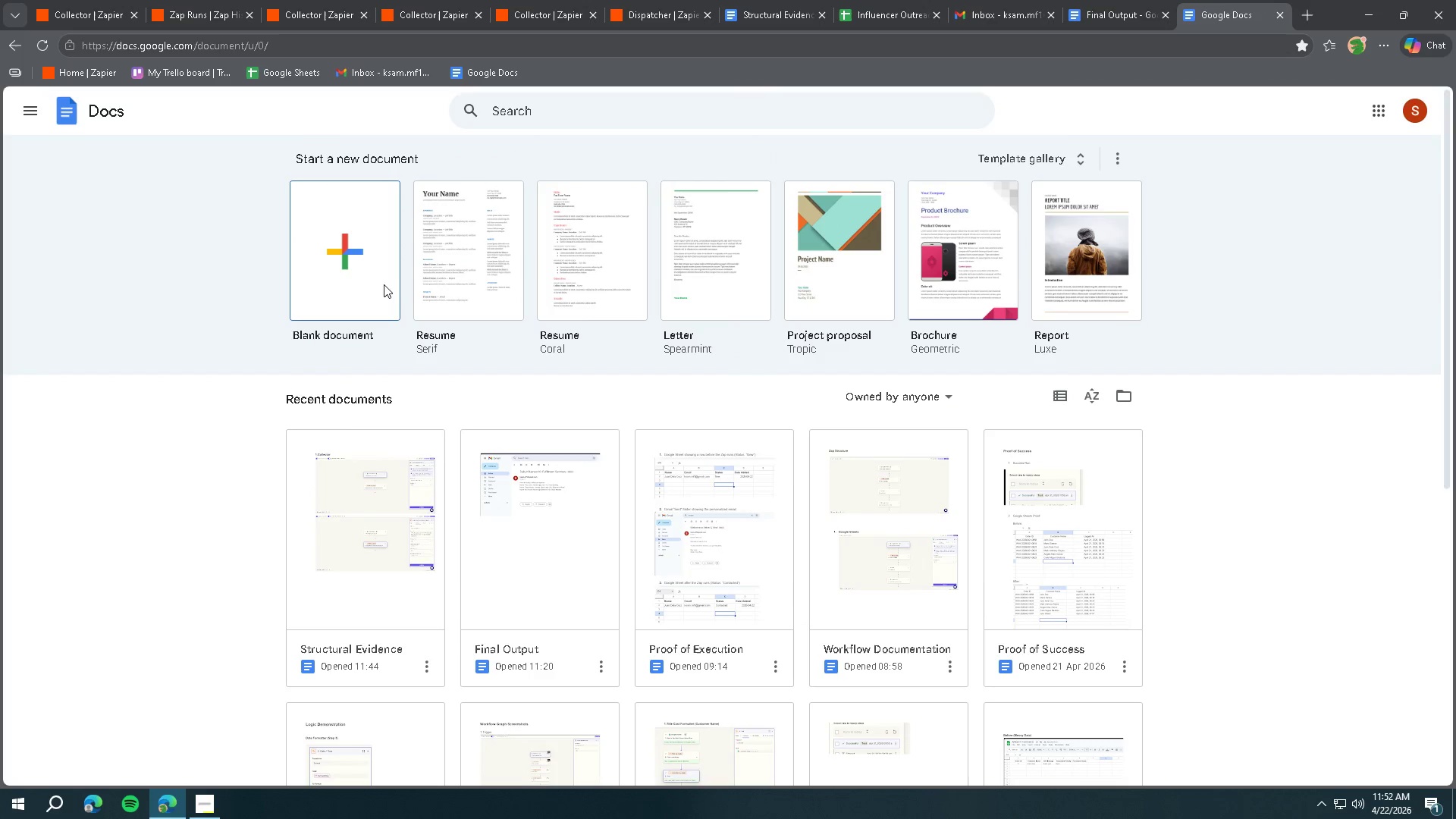 
left_click([379, 278])
 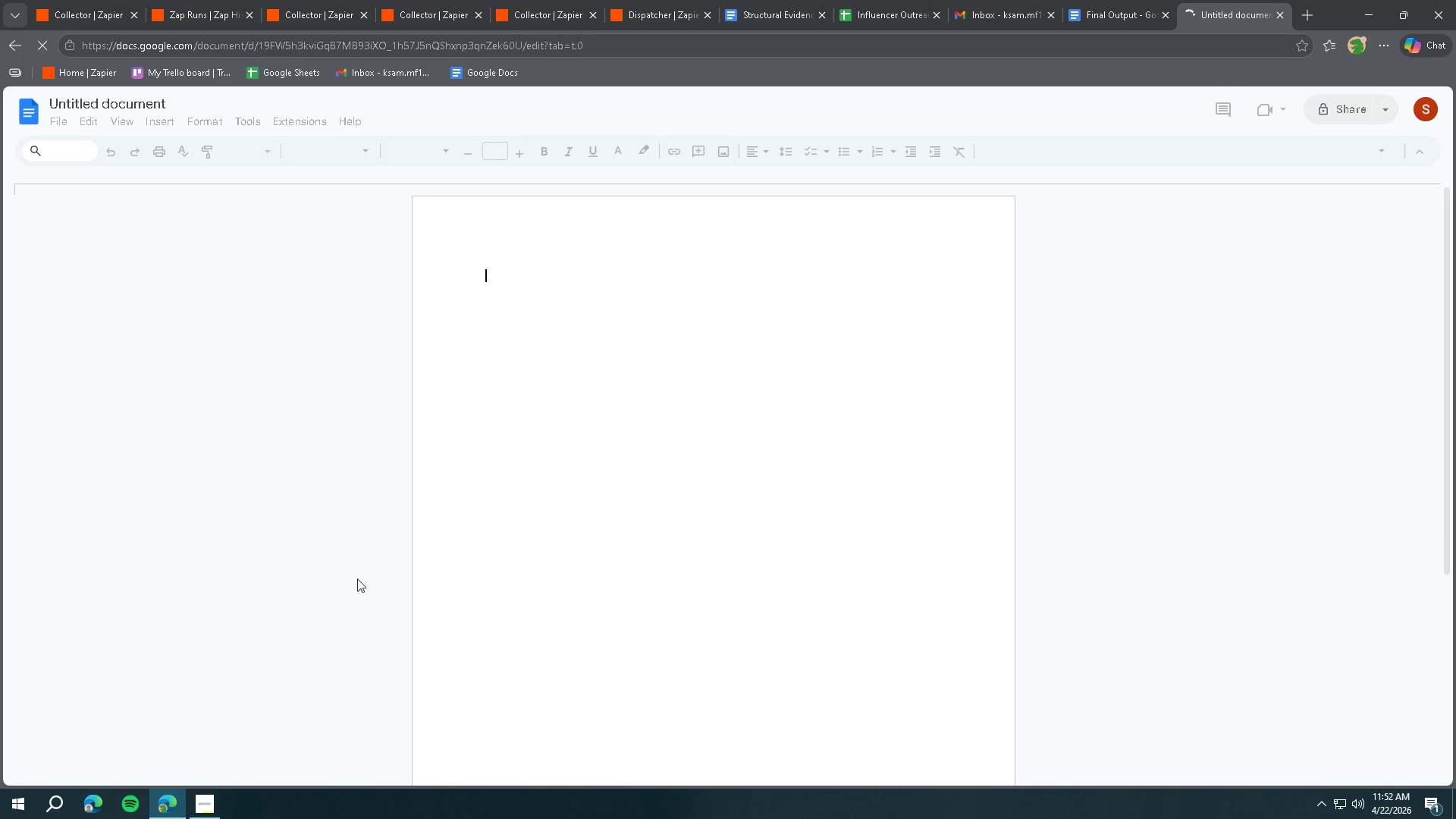 
left_click([207, 808])